 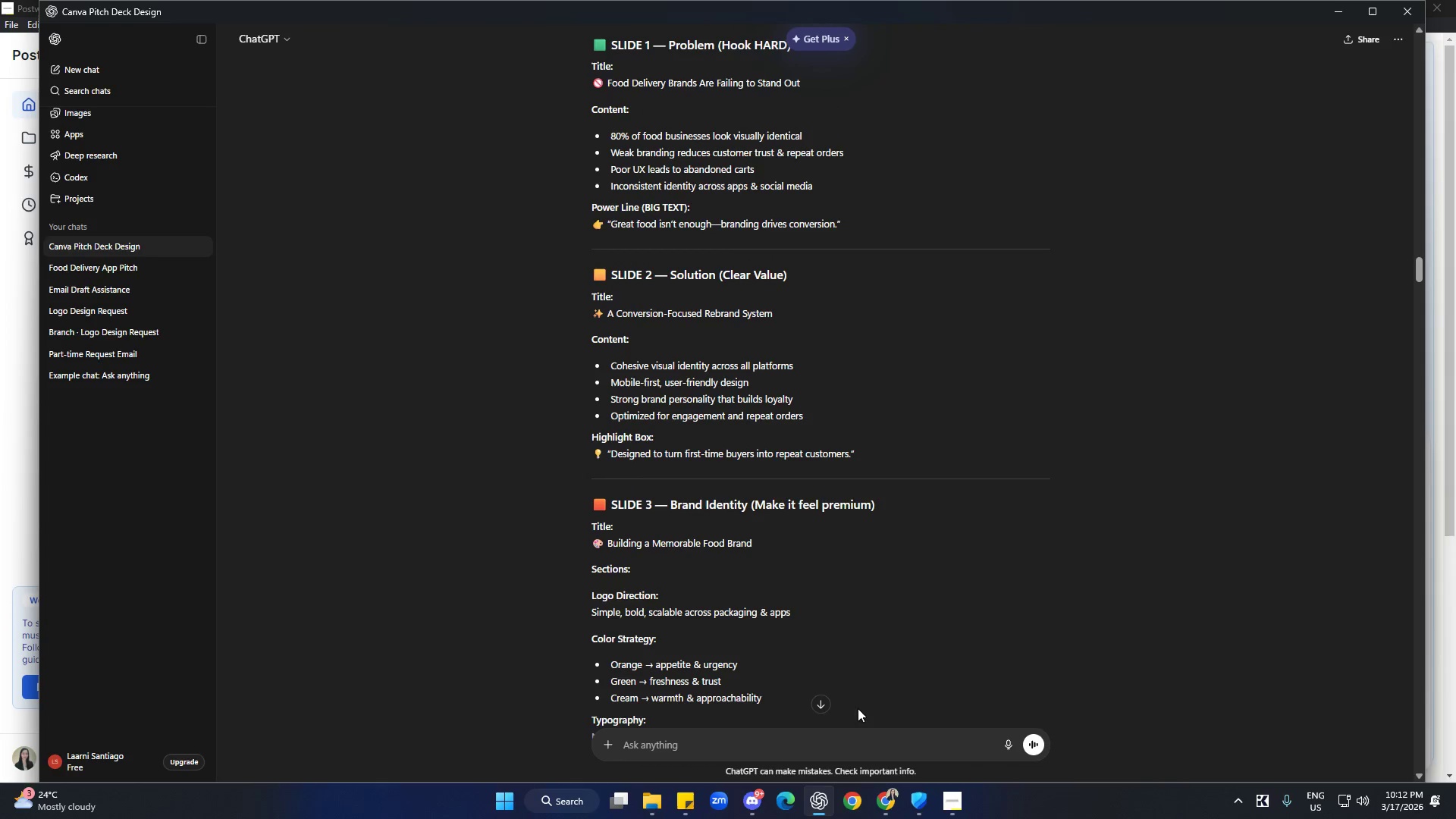 
left_click([814, 709])
 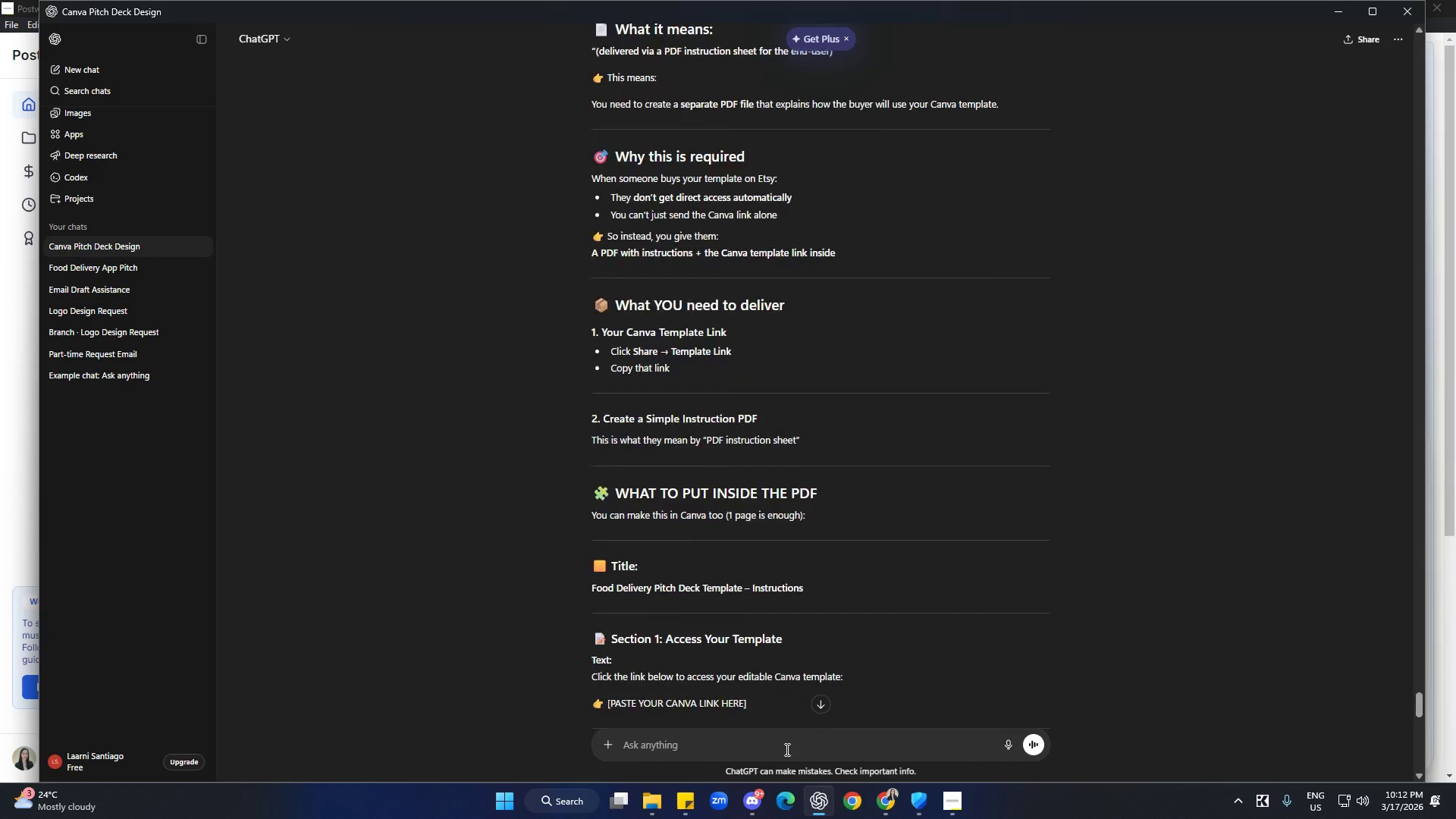 
left_click([786, 749])
 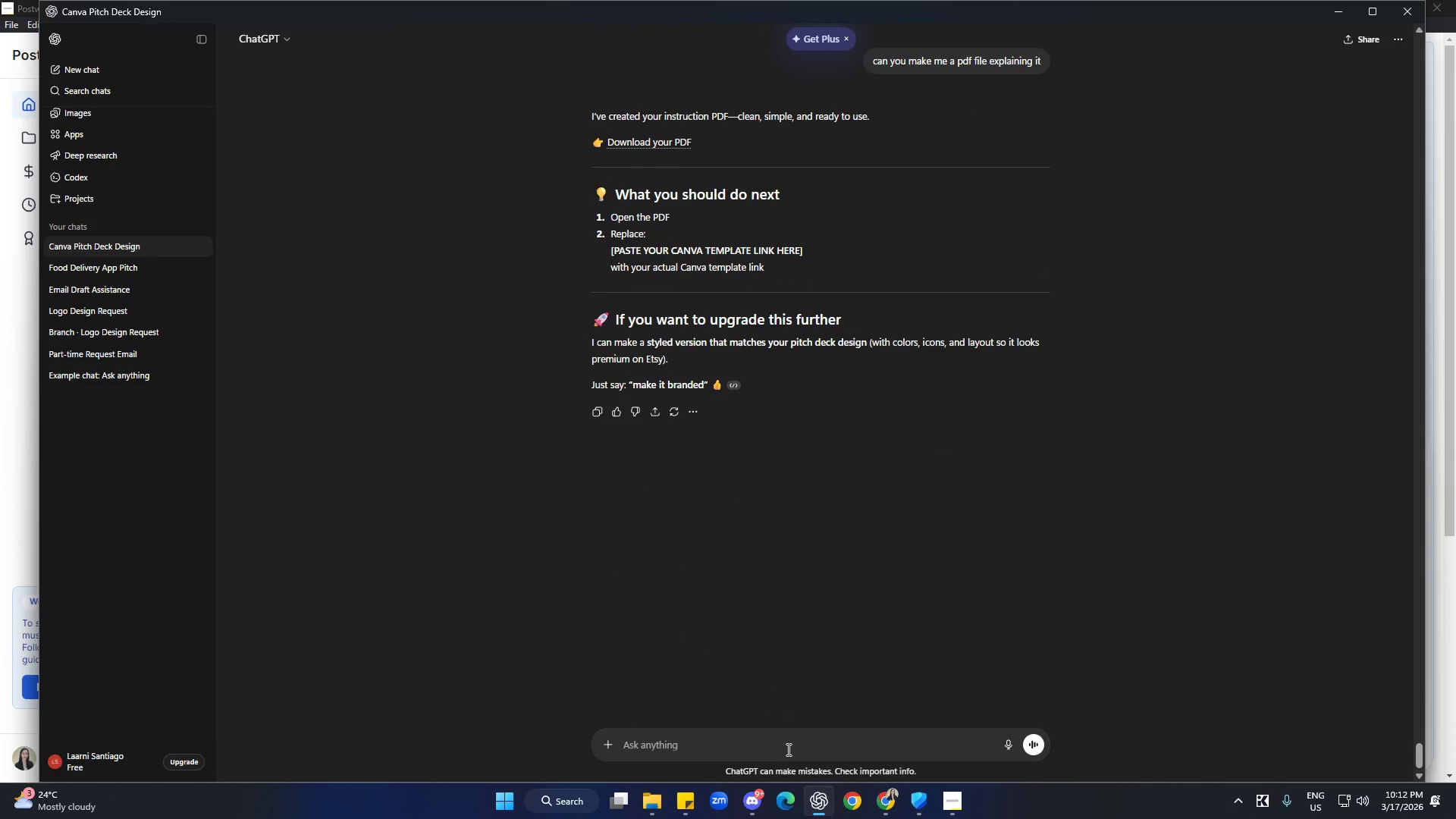 
type(now )
key(Backspace)
key(Backspace)
key(Backspace)
key(Backspace)
type(N)
key(Backspace)
type(NMo)
key(Backspace)
key(Backspace)
type(ow create a )
 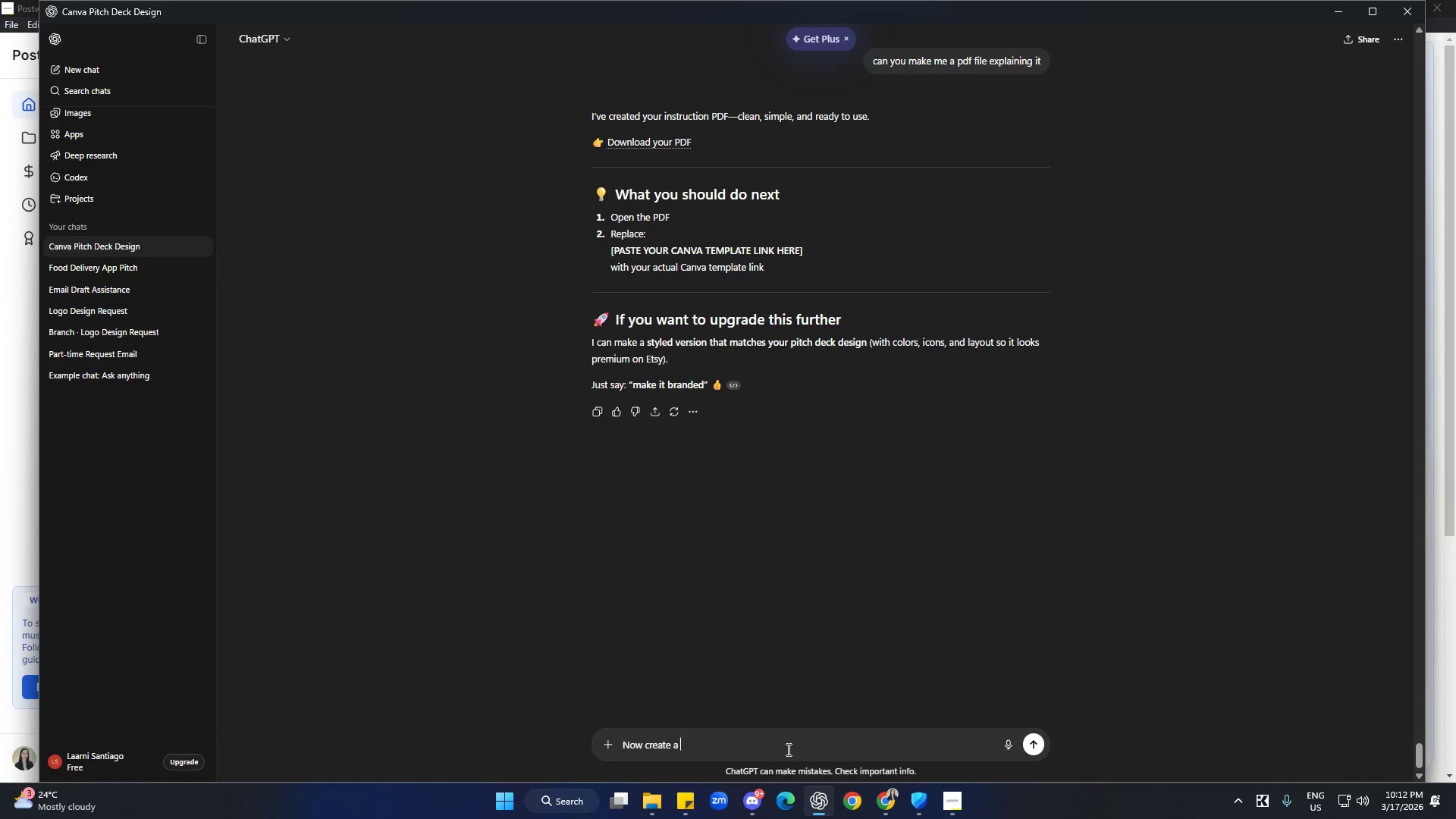 
key(Control+V)
 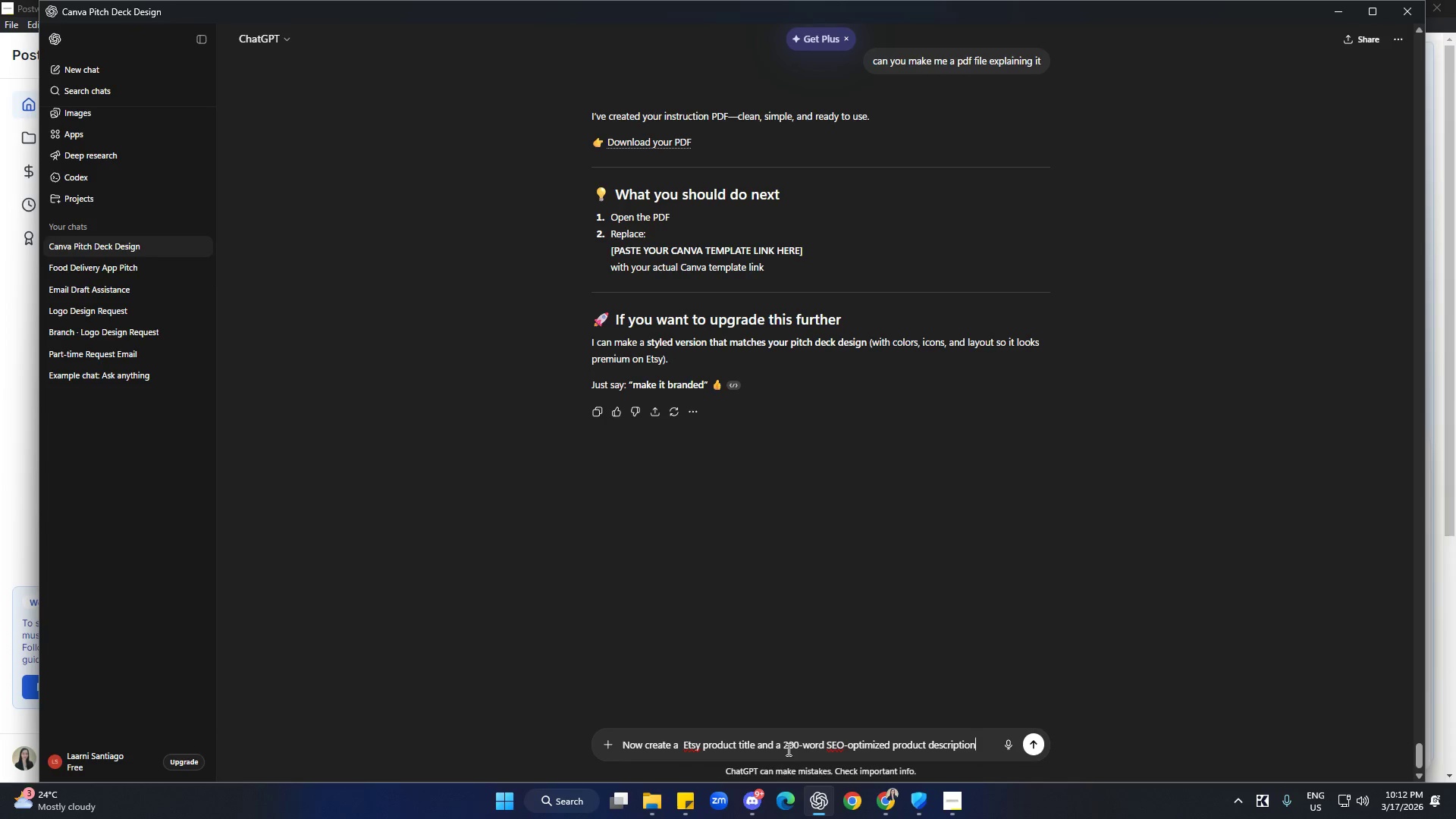 
key(Enter)
 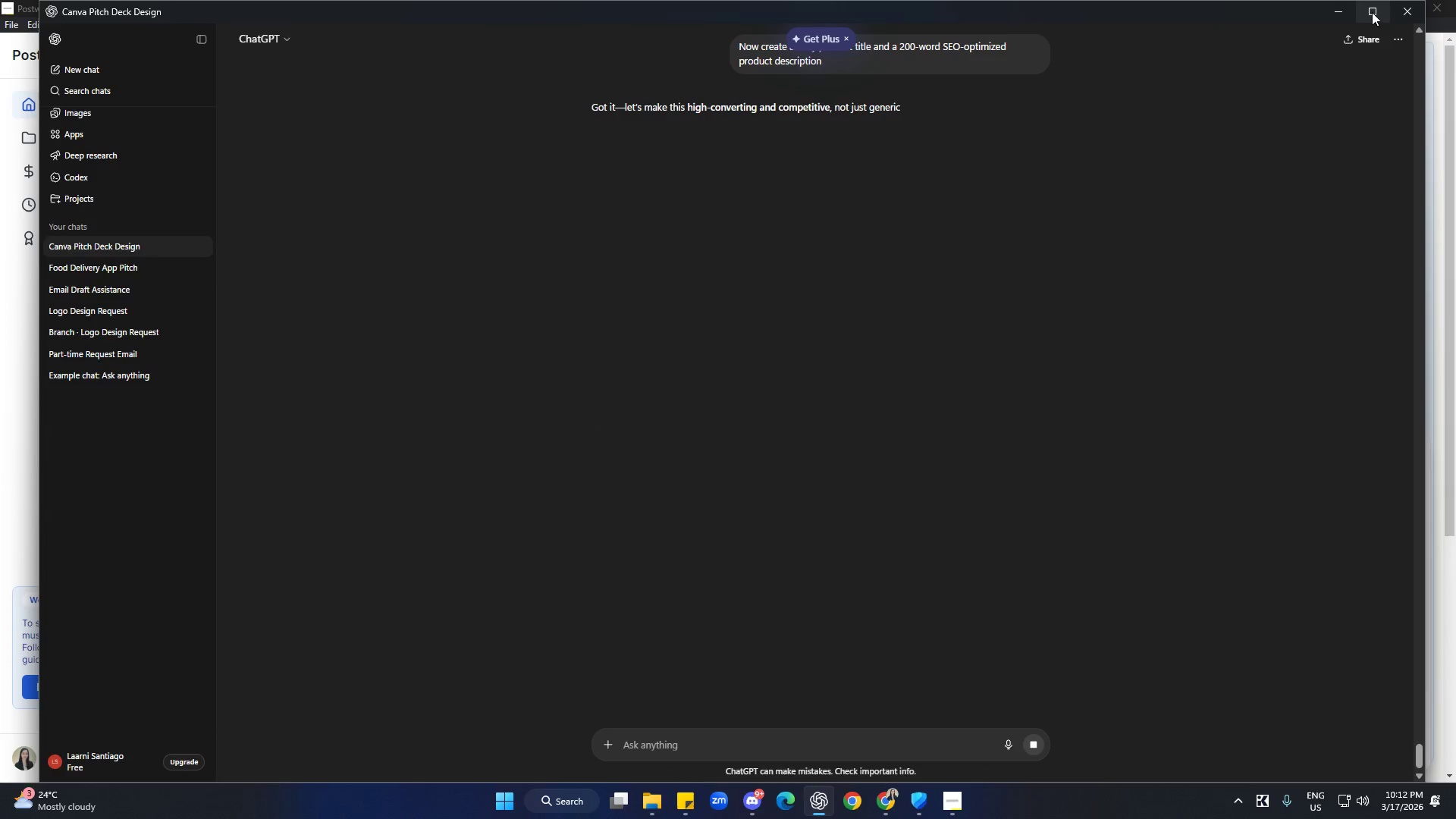 
hold_key(key=ControlLeft, duration=0.88)
scroll: coordinate [871, 435], scroll_direction: up, amount: 1.0
 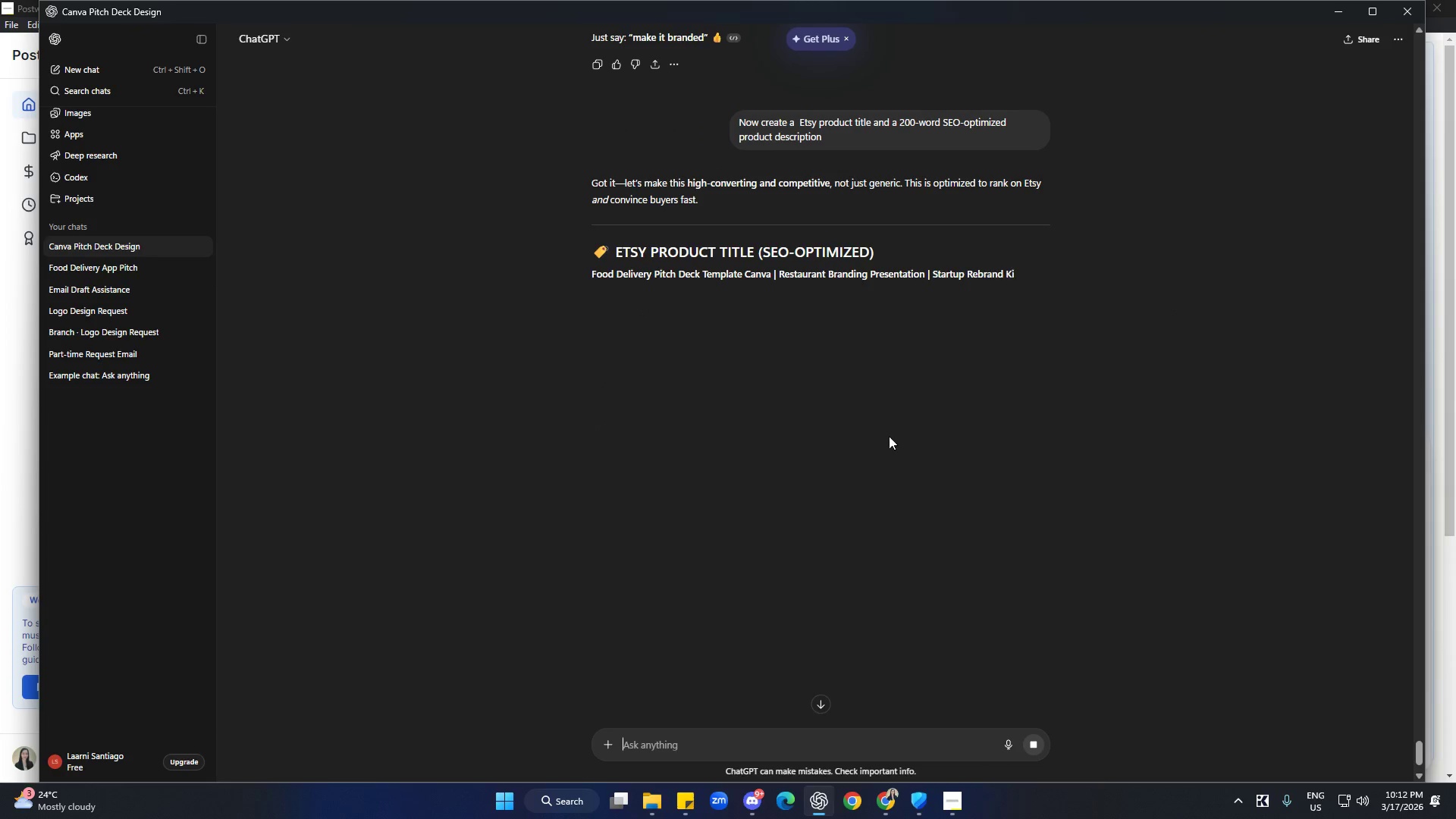 
hold_key(key=ControlLeft, duration=0.47)
scroll: coordinate [1041, 441], scroll_direction: up, amount: 1.0
 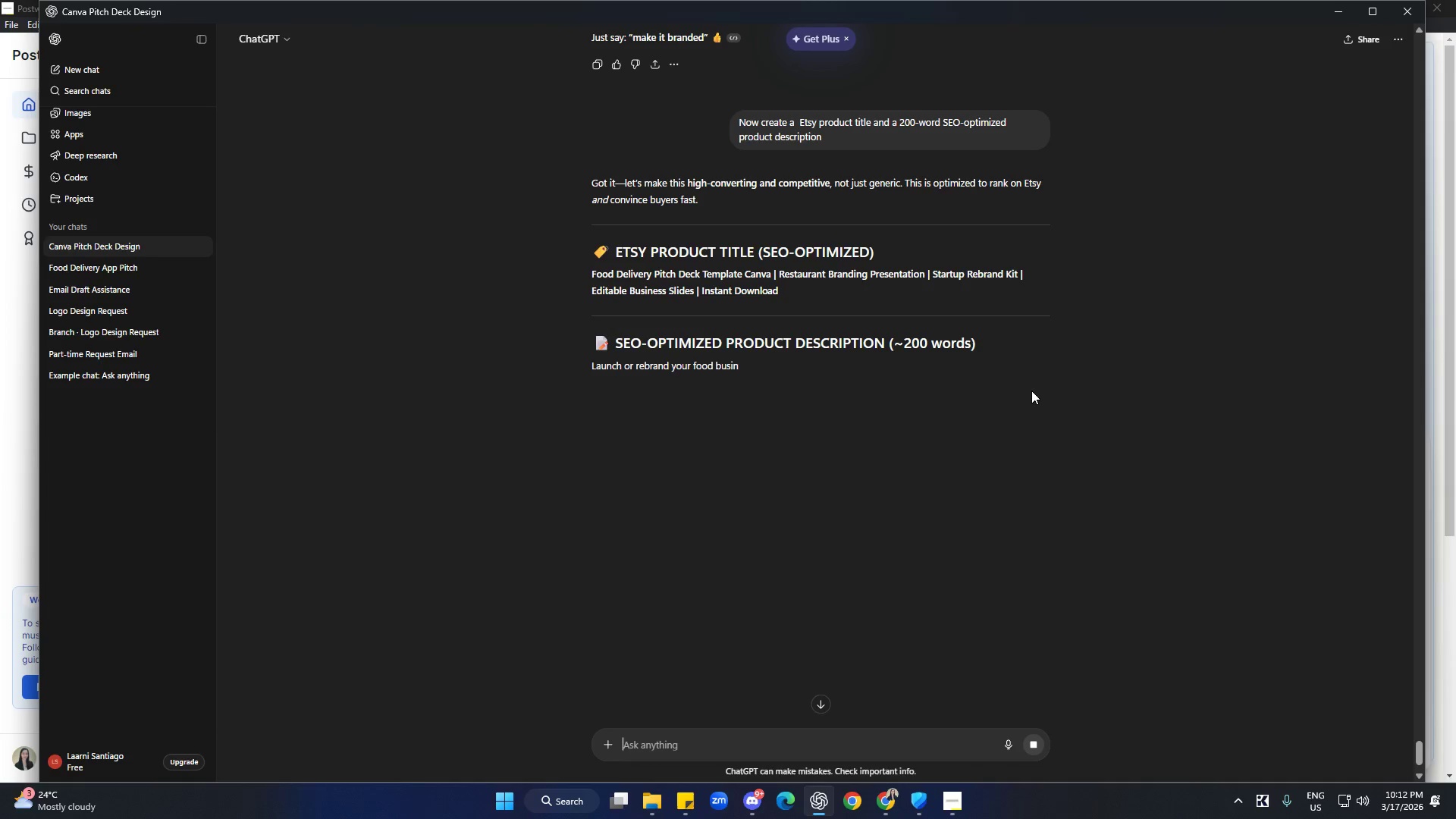 
mouse_move([1056, 361])
 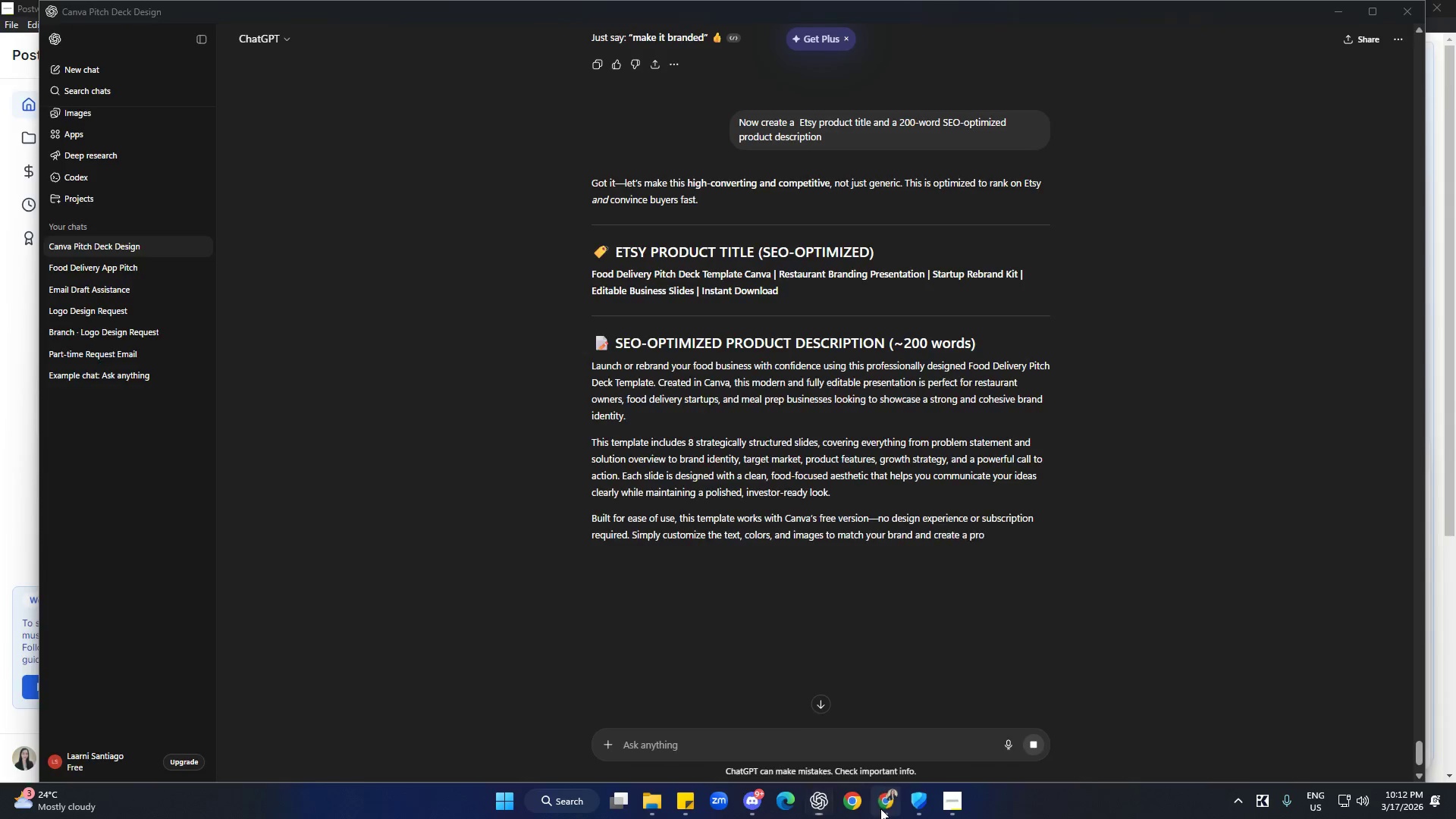 
left_click([1279, 447])
 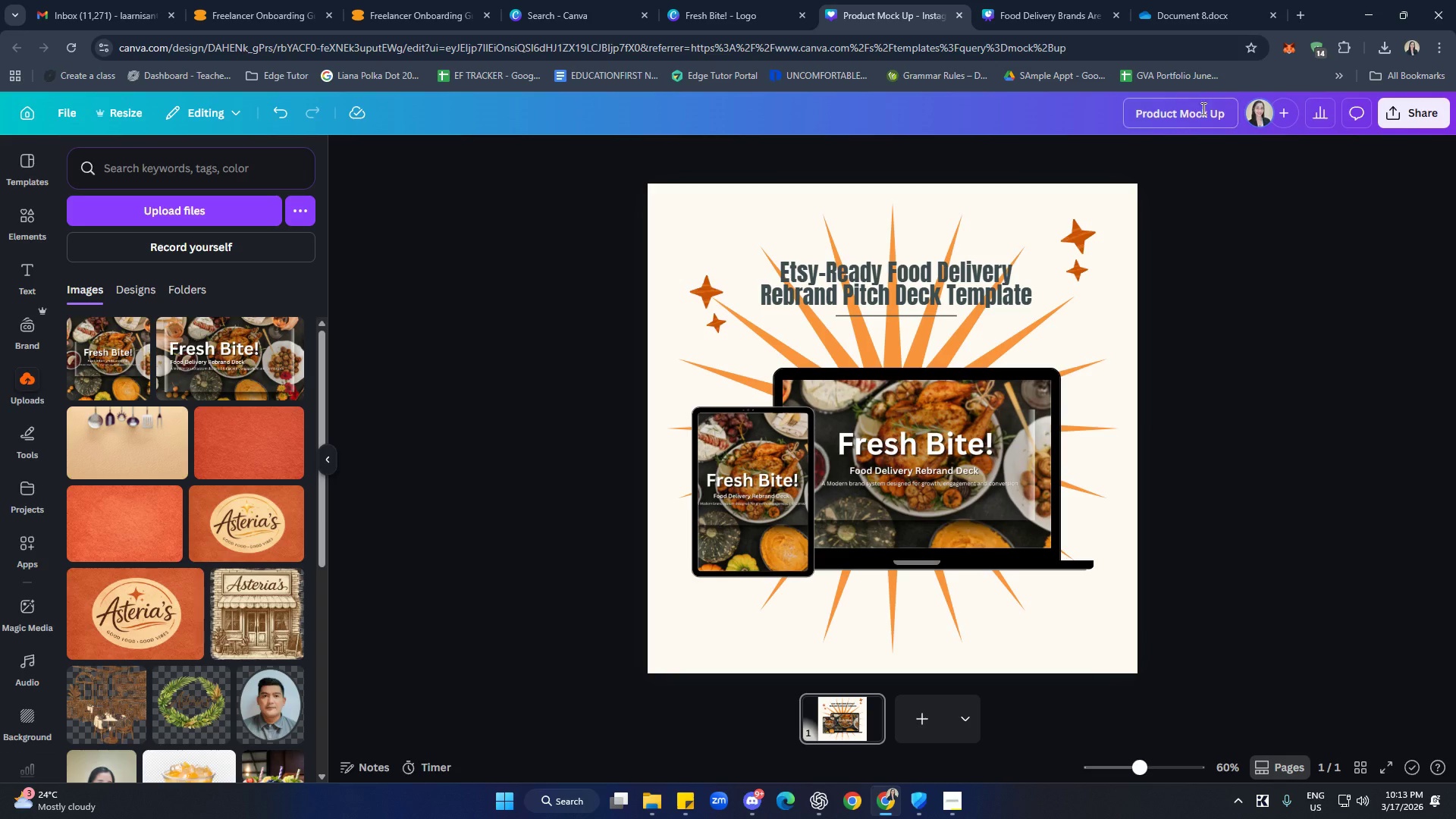 
left_click([1197, 3])
 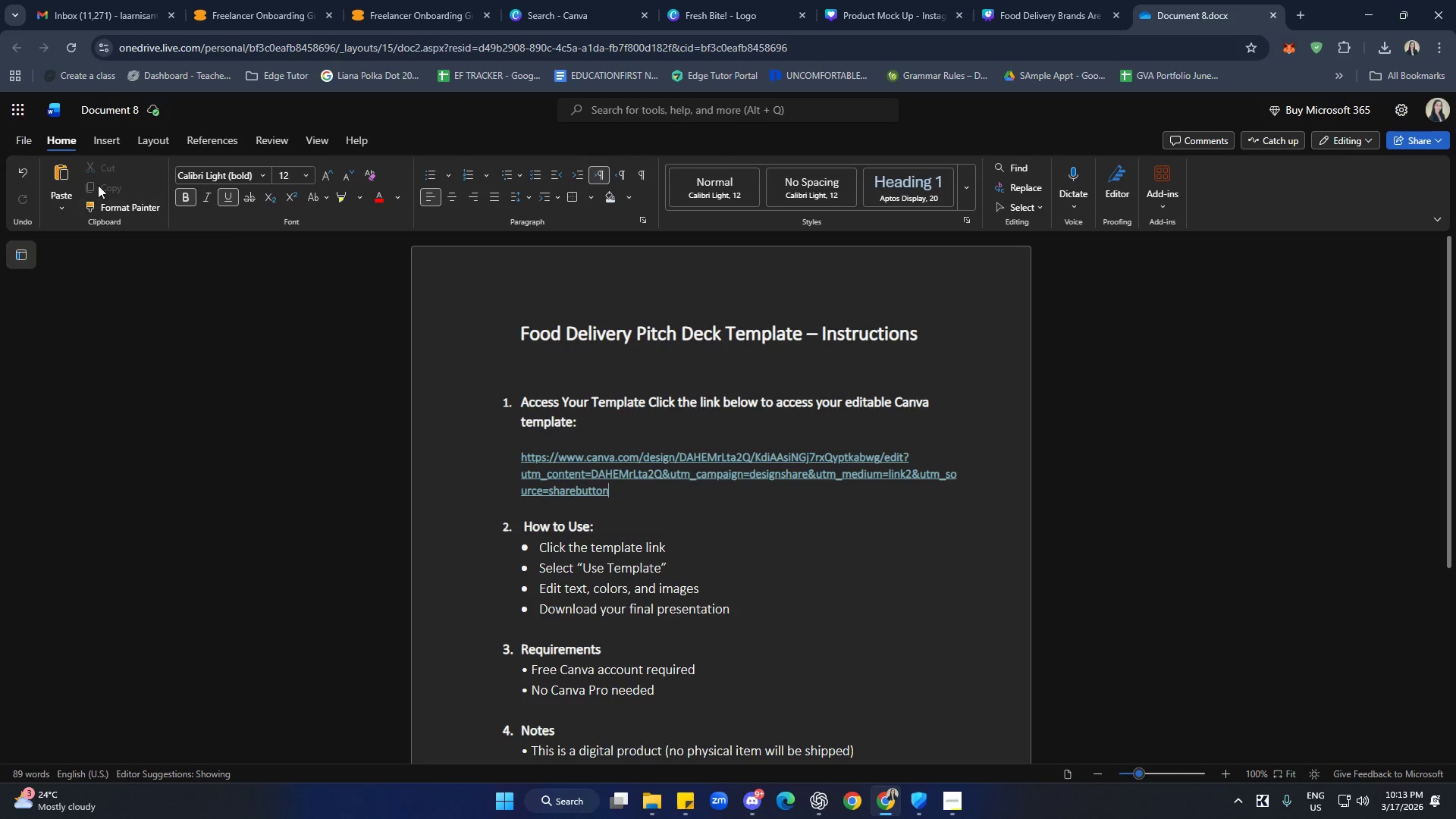 
left_click([14, 133])
 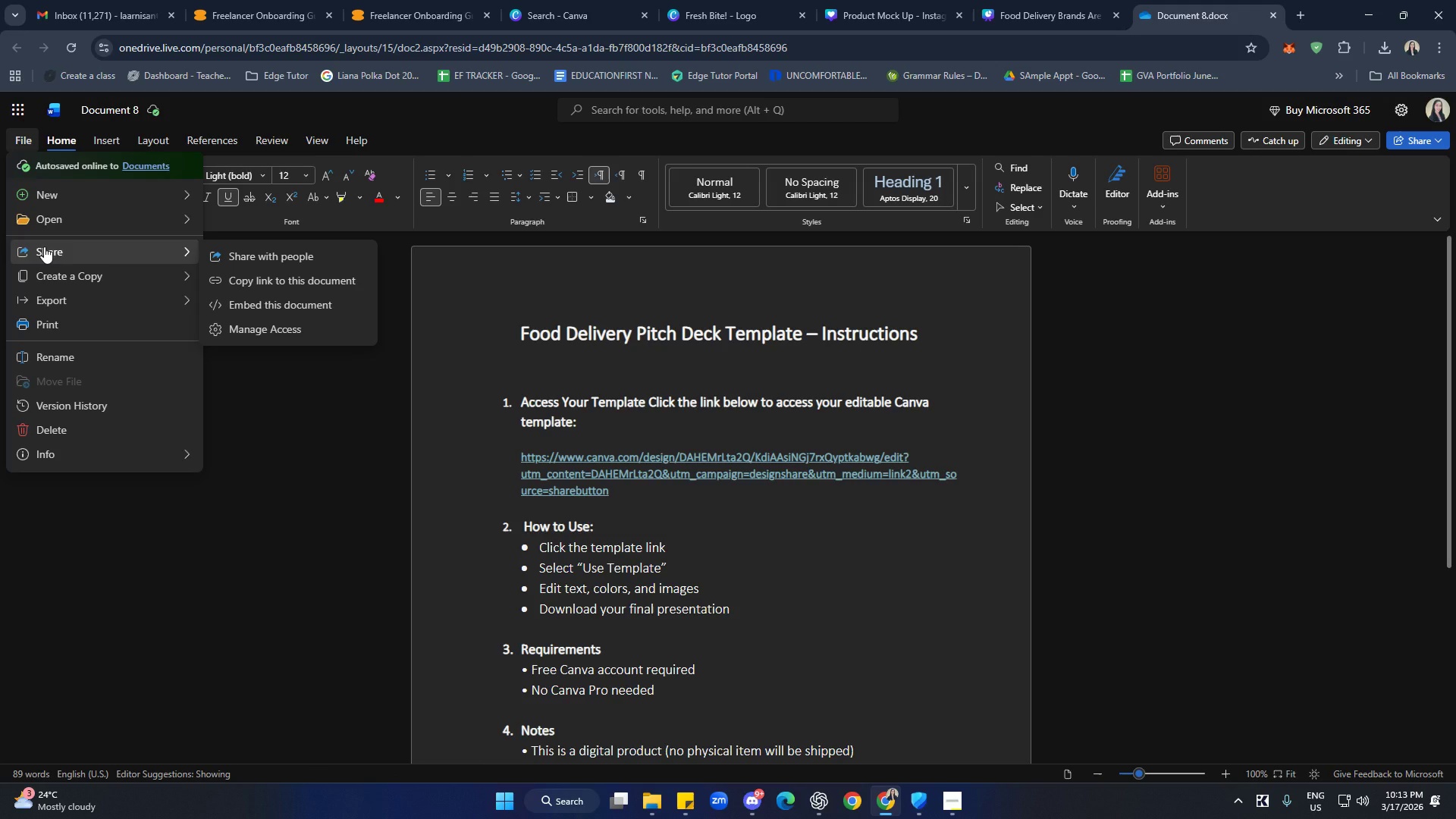 
wait(8.73)
 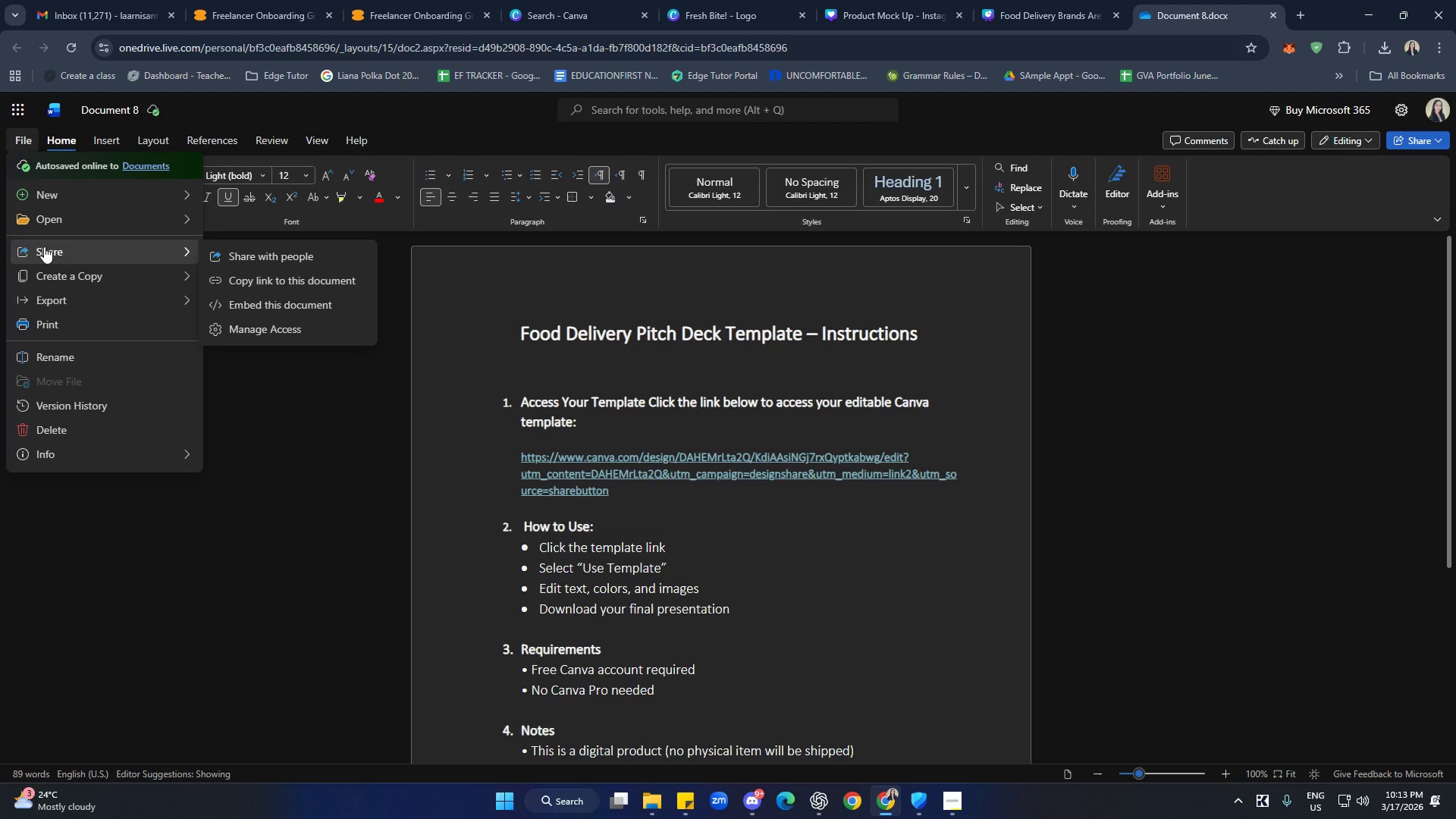 
left_click([18, 137])
 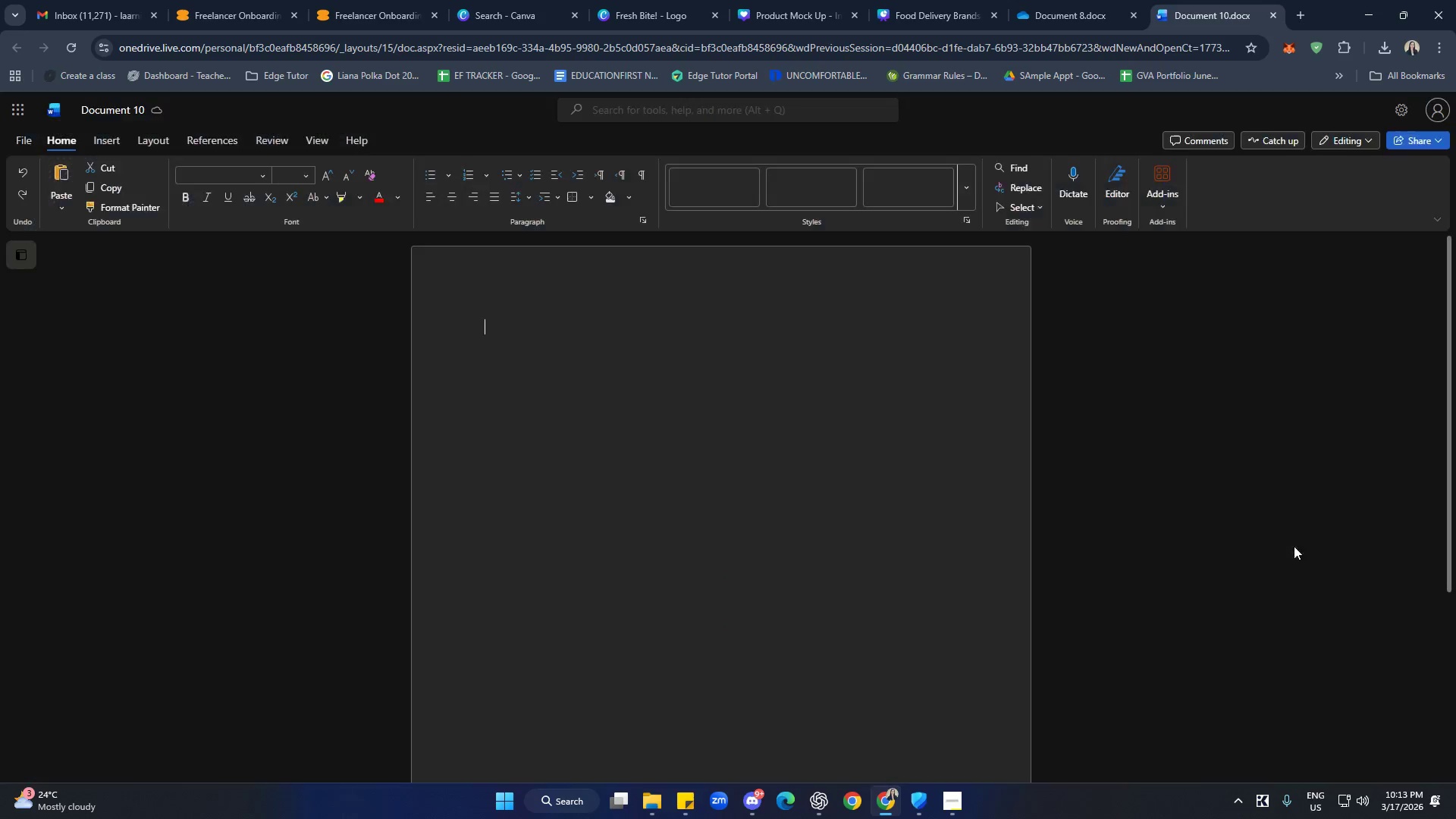 
left_click([792, 389])
 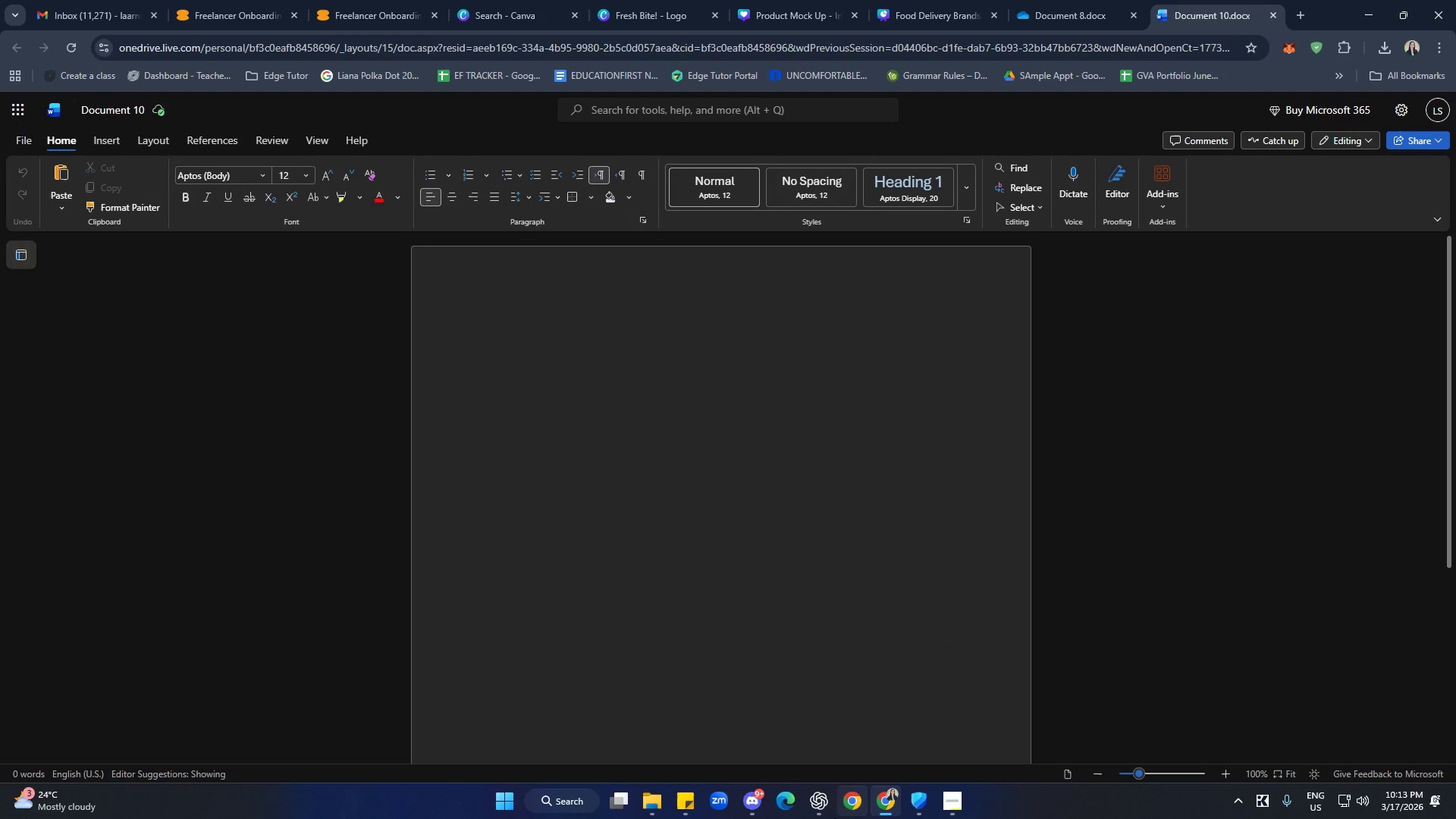 
left_click([818, 804])
 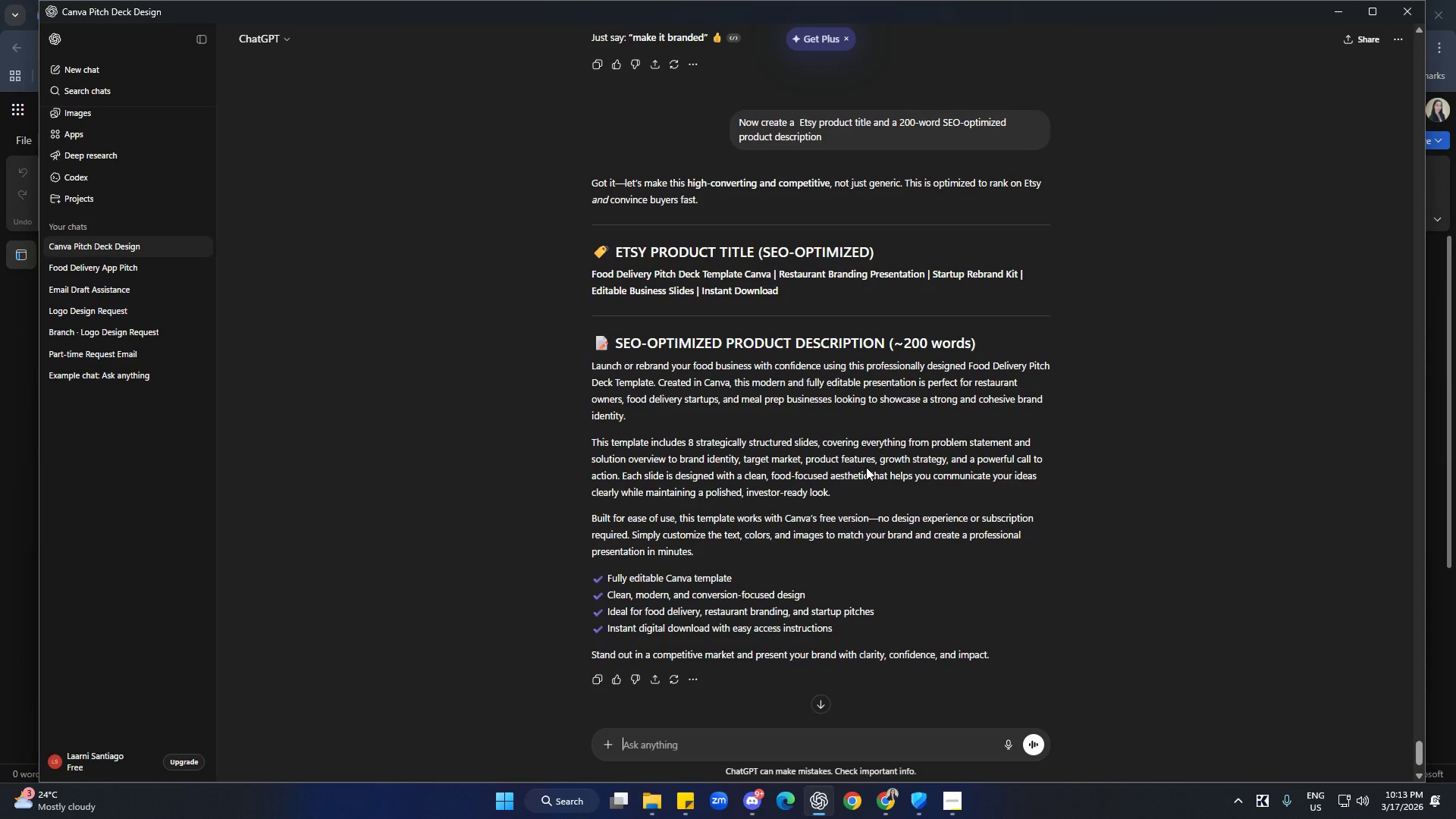 
wait(10.83)
 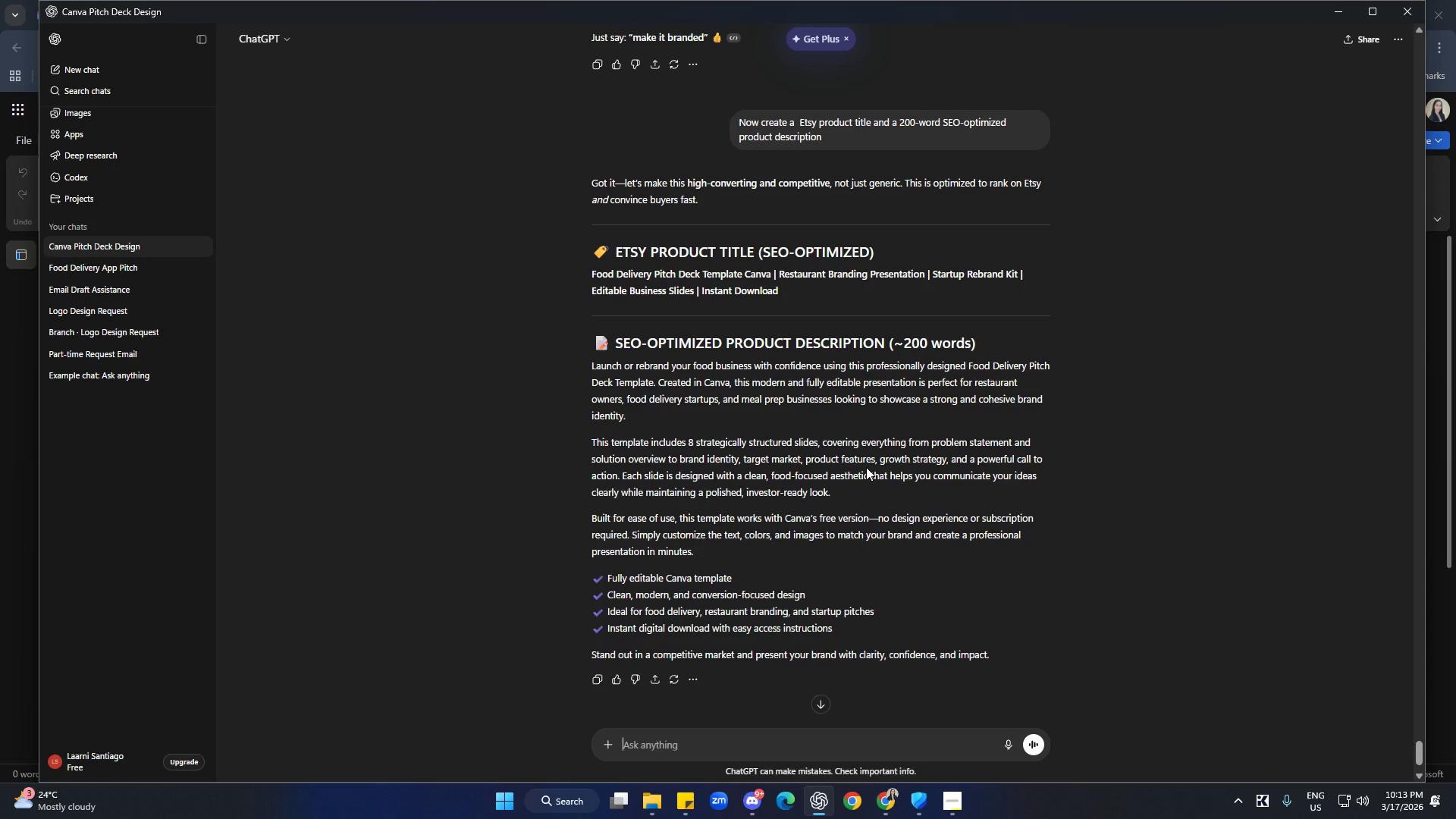 
left_click_drag(start_coordinate=[588, 269], to_coordinate=[816, 289])
 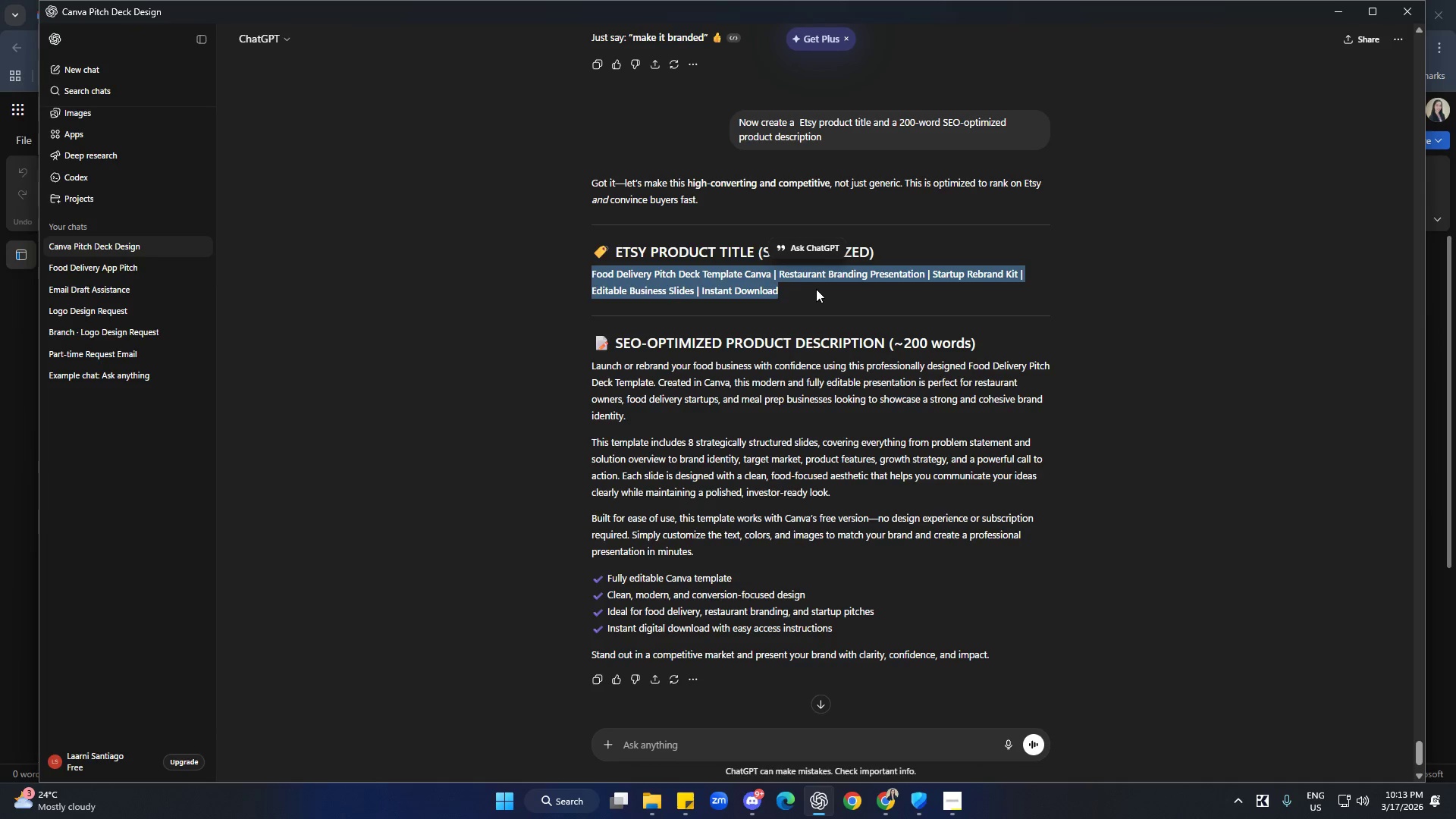 
left_click([816, 289])
 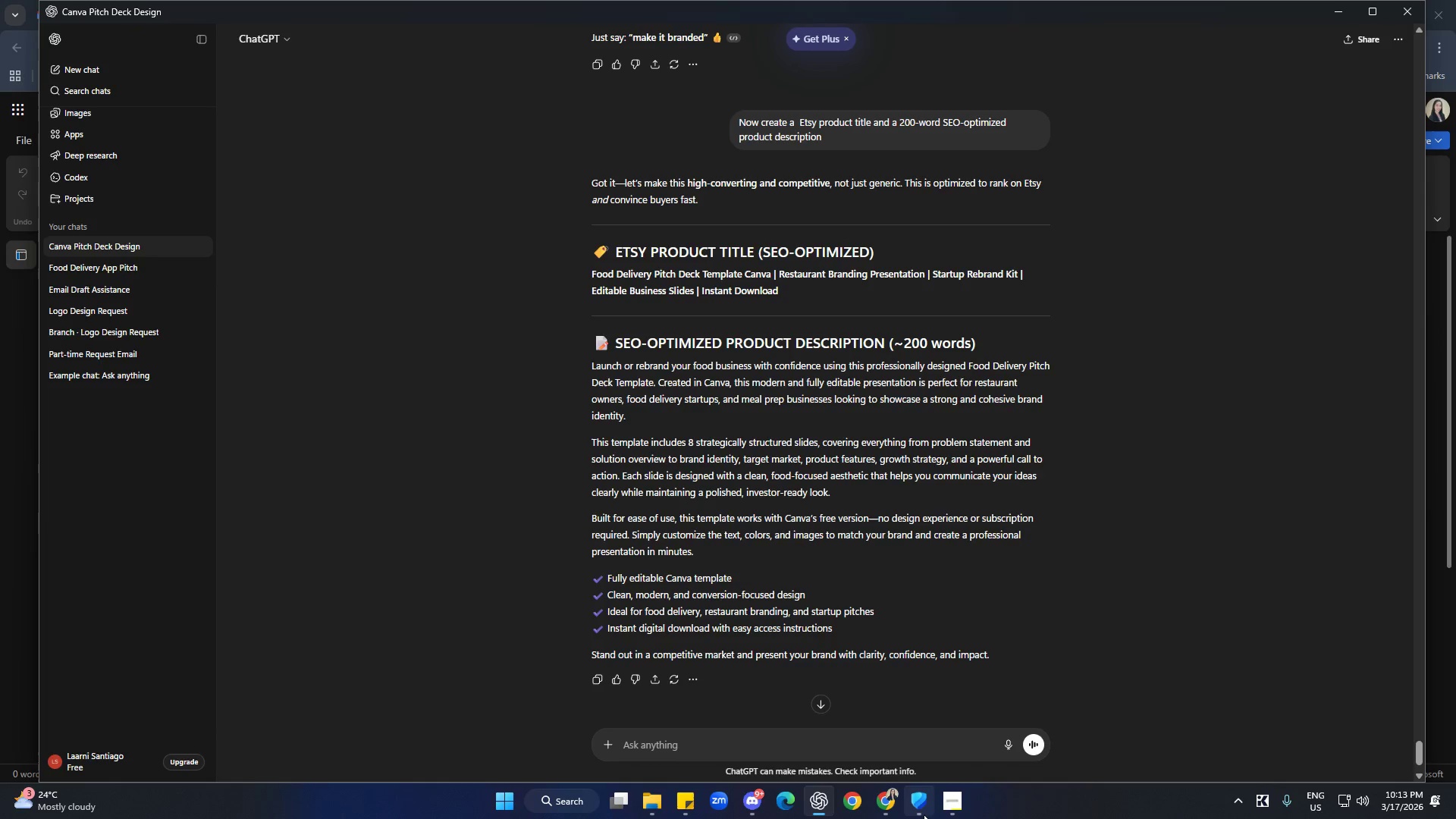 
left_click([941, 802])